 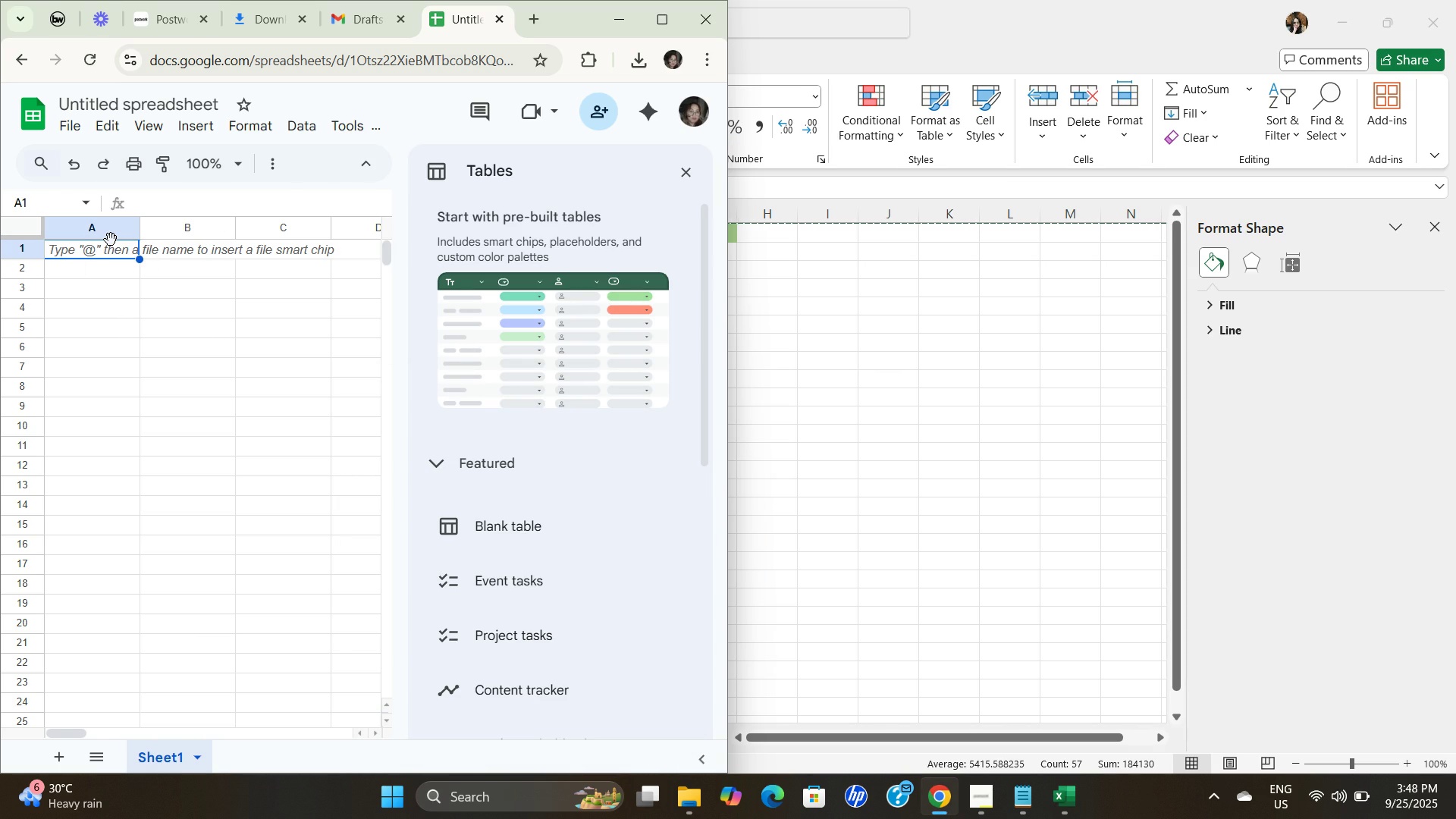 
left_click([129, 253])
 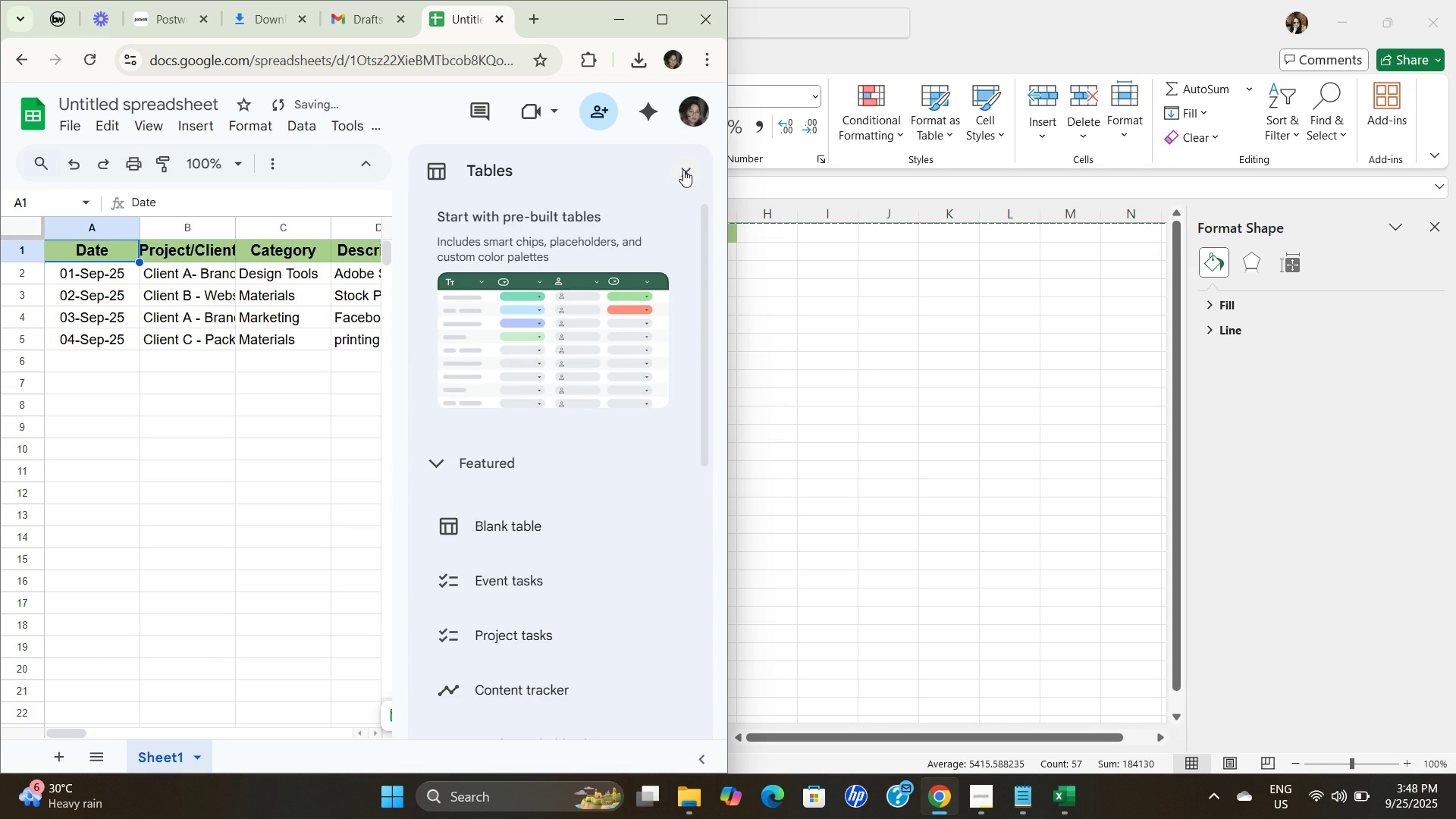 
left_click([685, 170])
 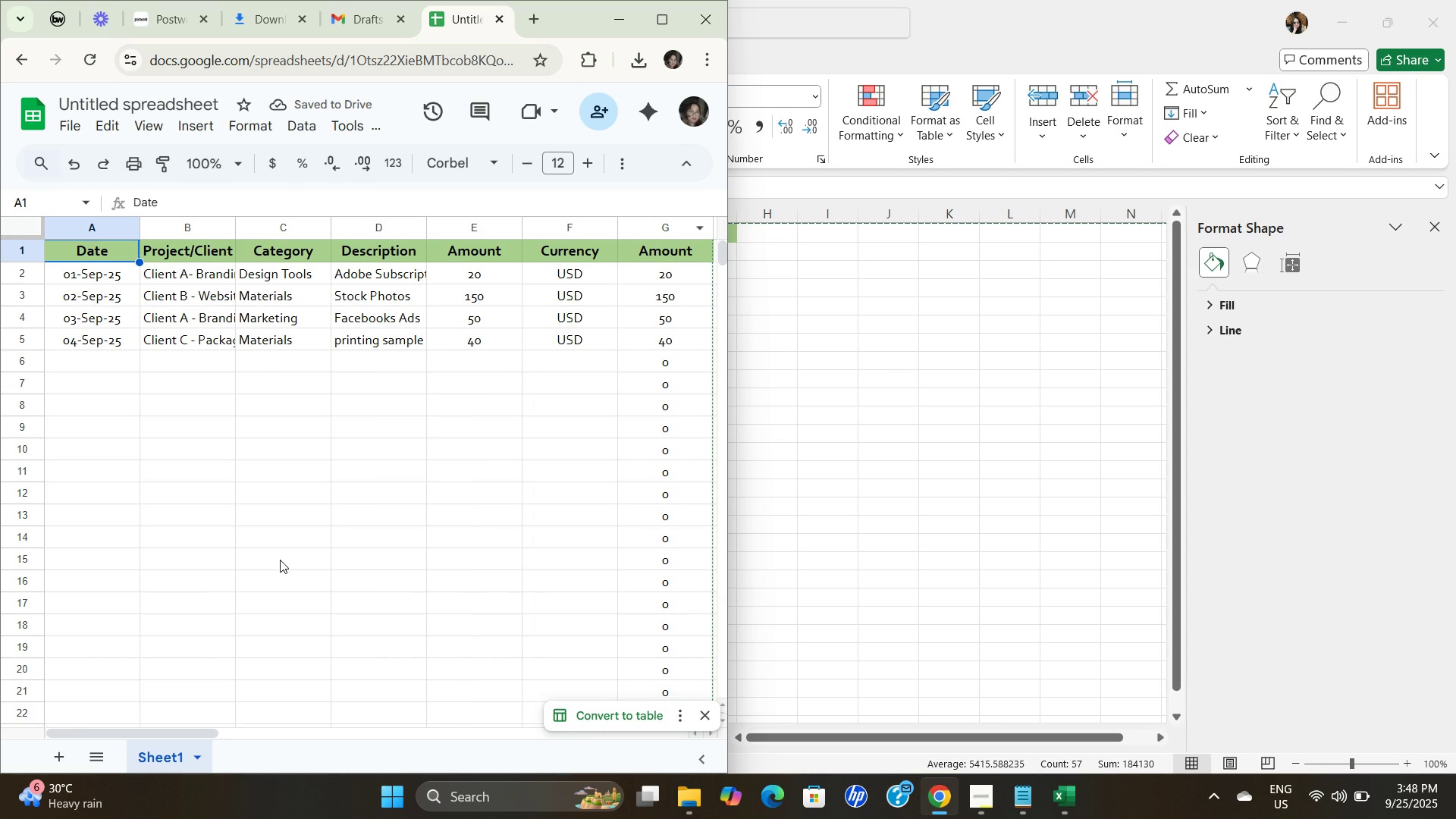 
left_click([280, 560])
 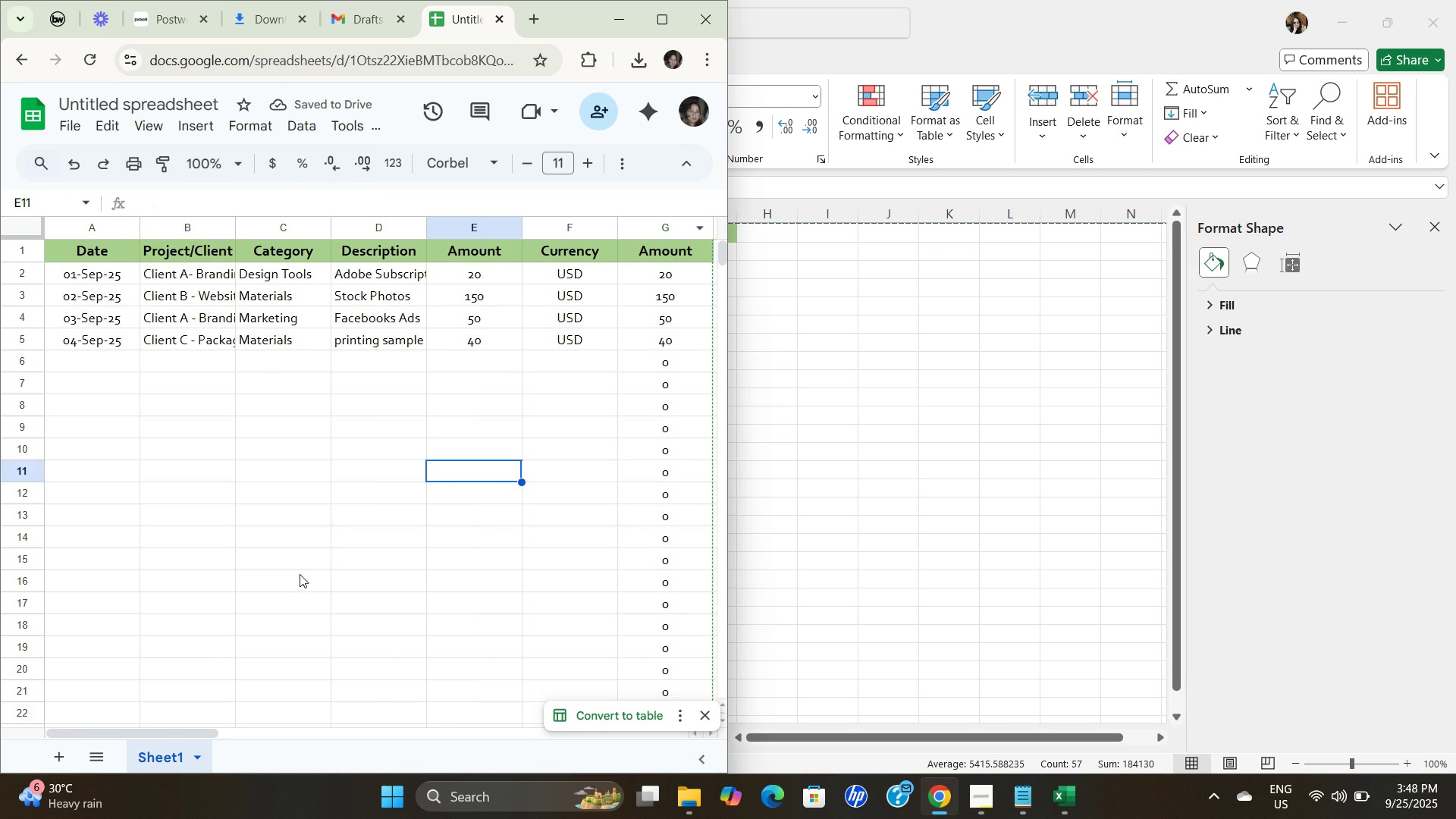 
left_click([304, 570])
 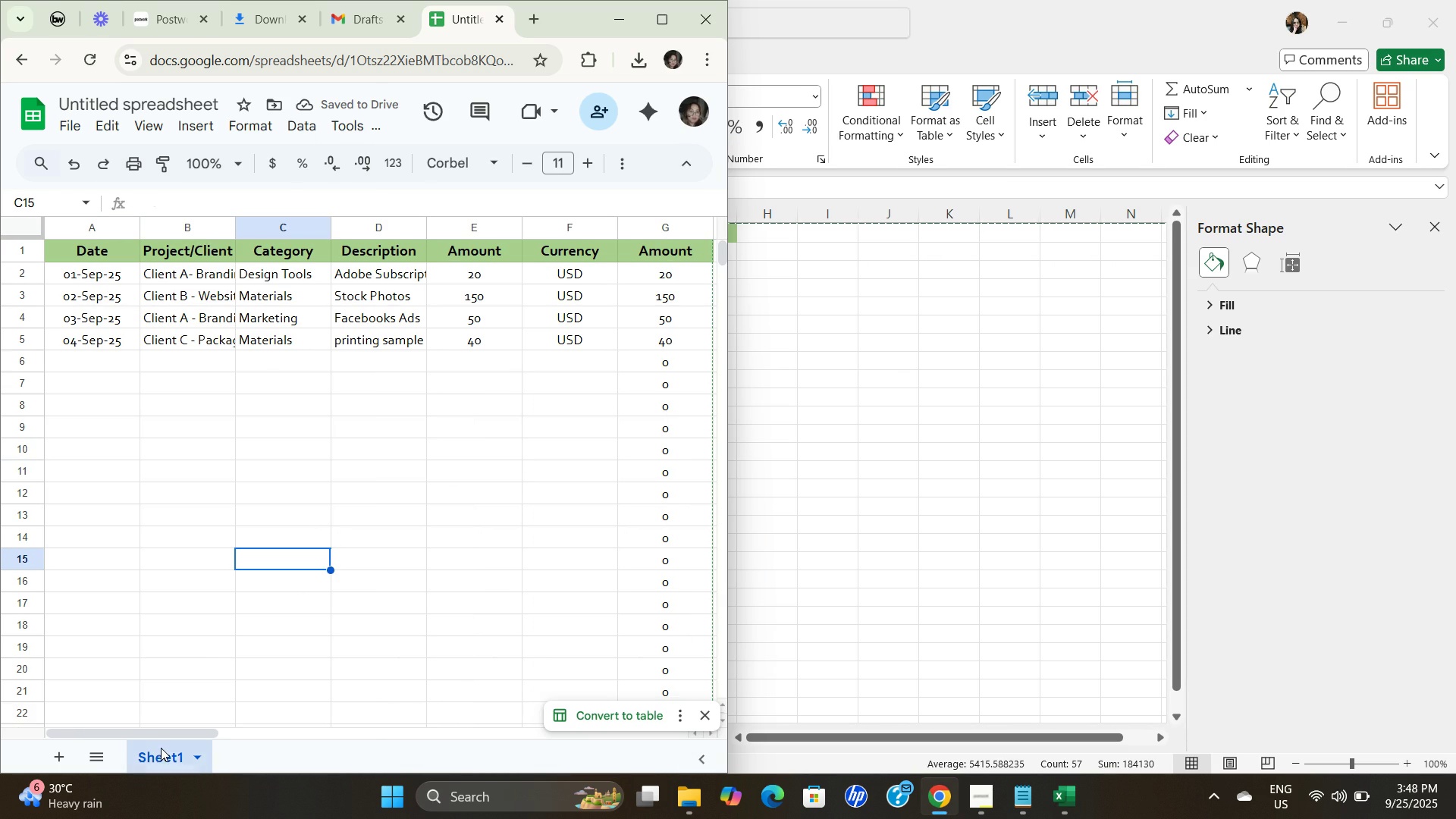 
double_click([161, 748])
 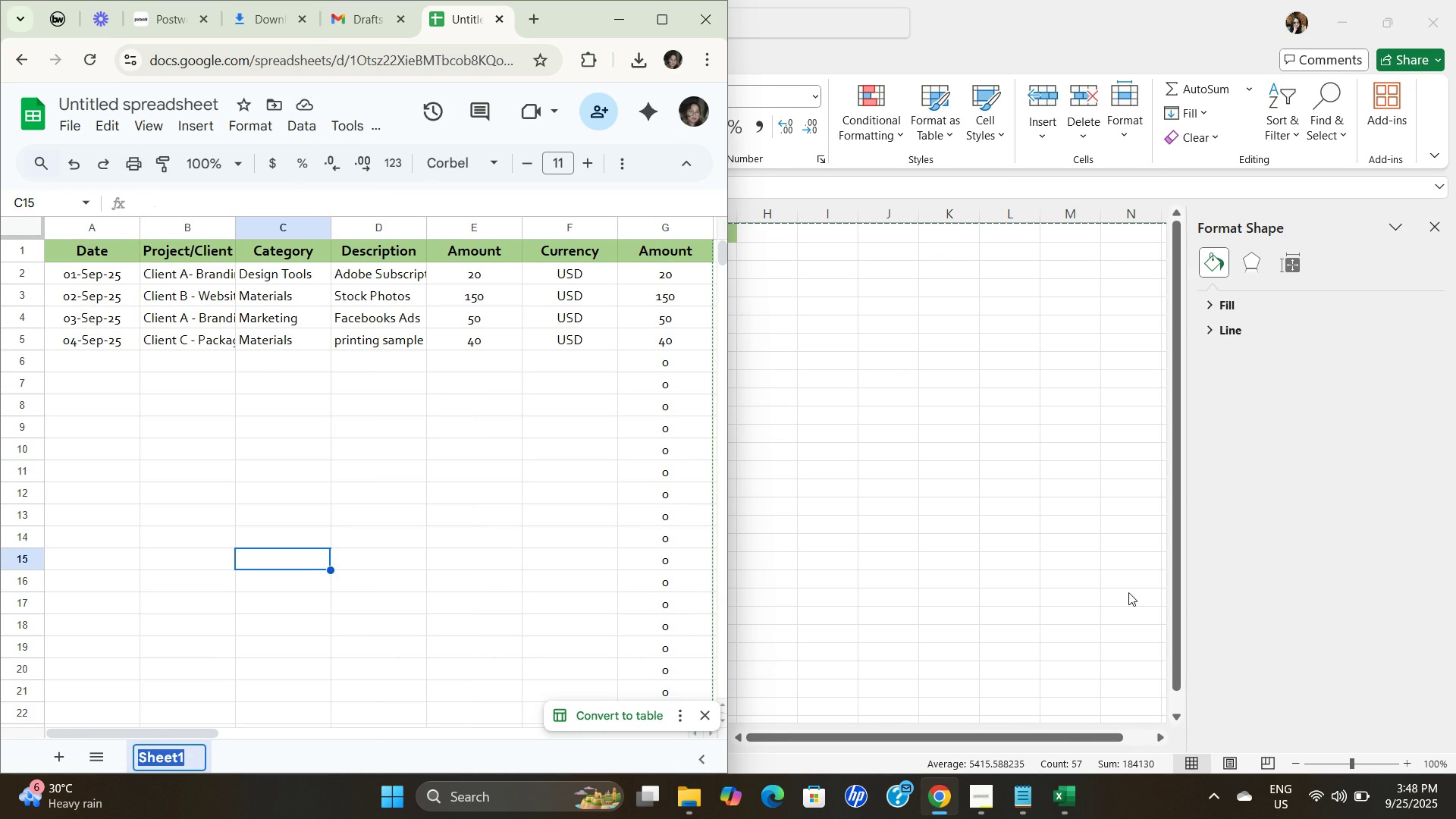 
left_click([1128, 592])